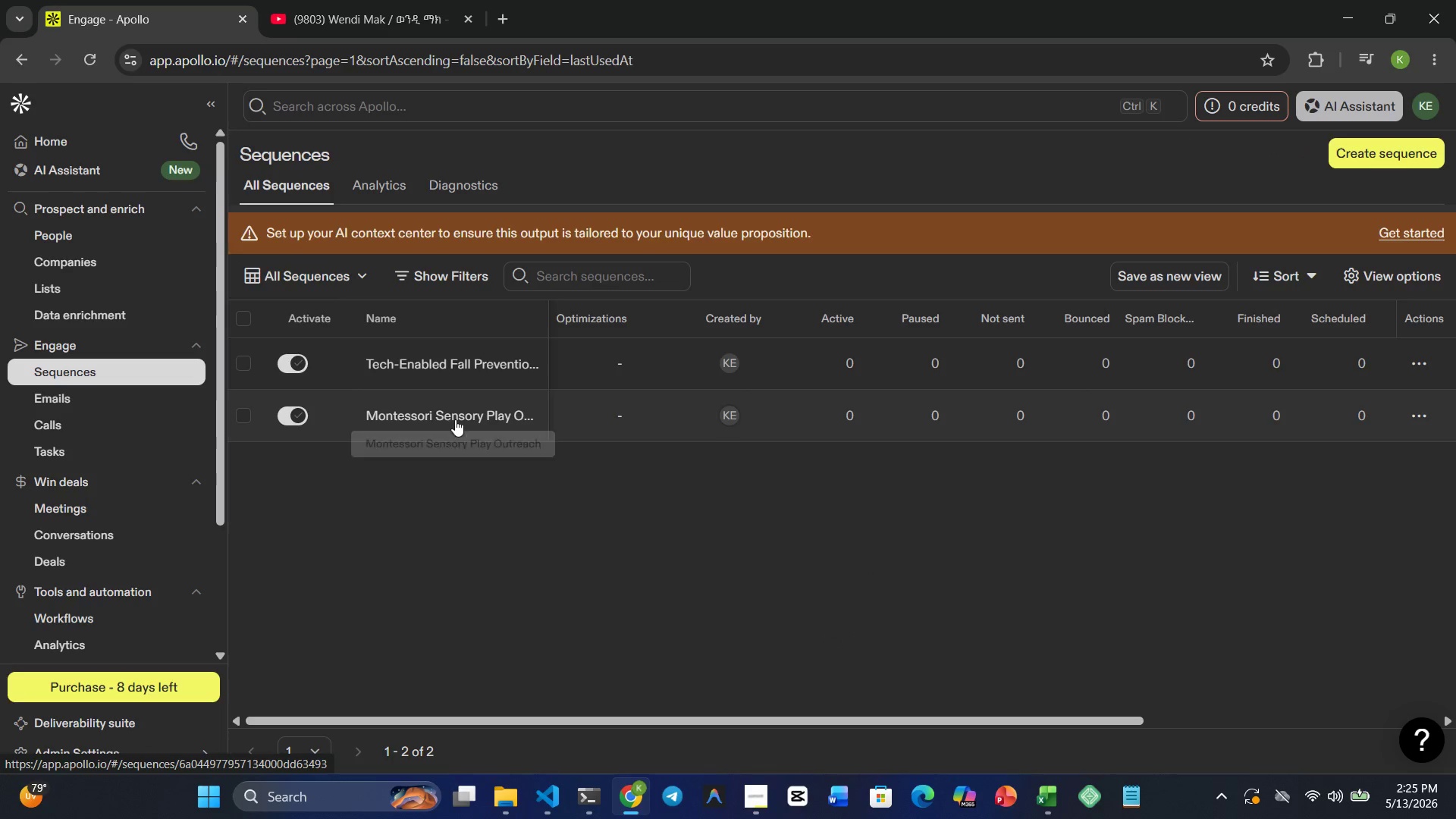 
wait(5.61)
 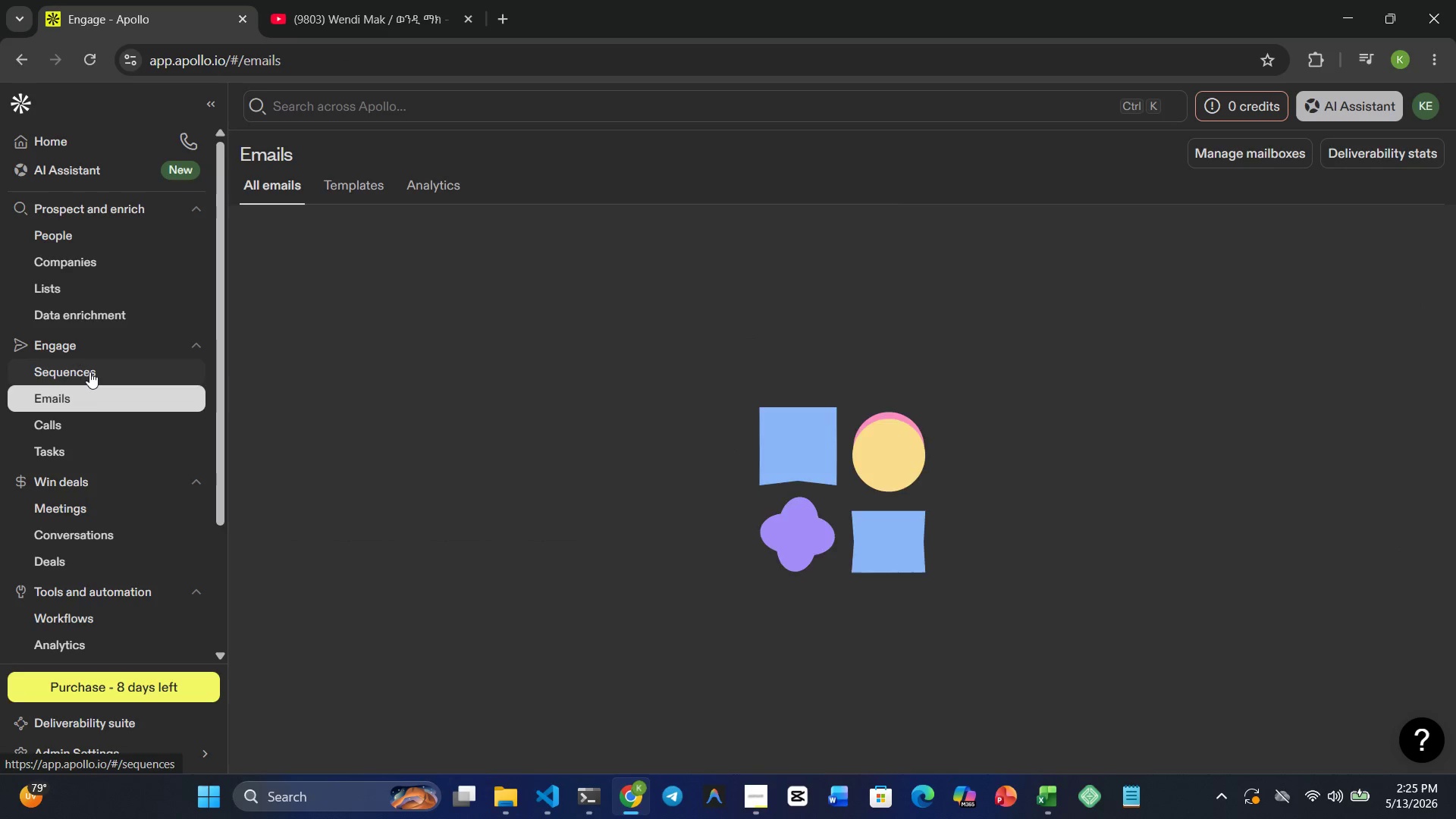 
left_click([427, 354])
 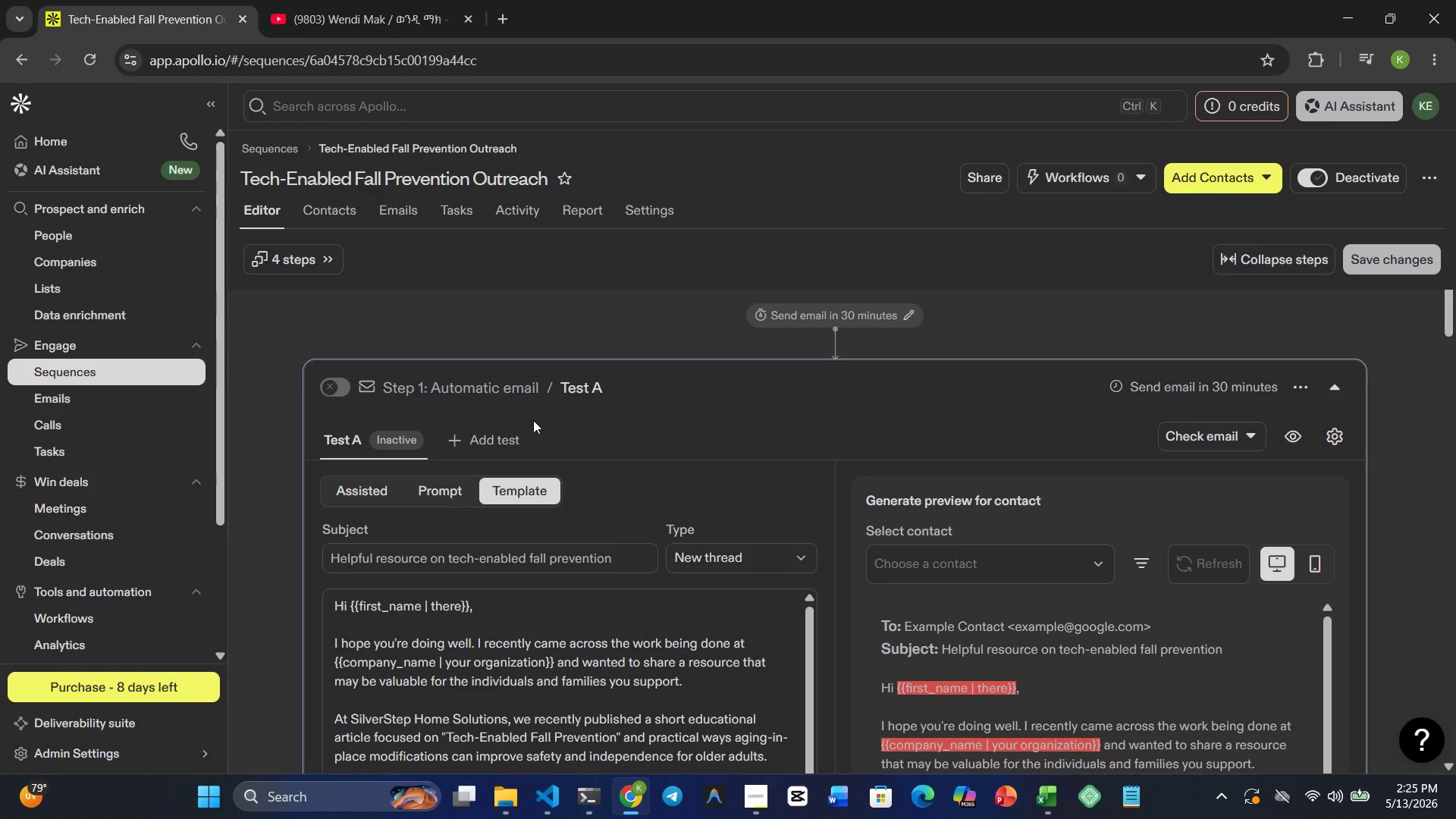 
scroll: coordinate [568, 472], scroll_direction: down, amount: 48.0
 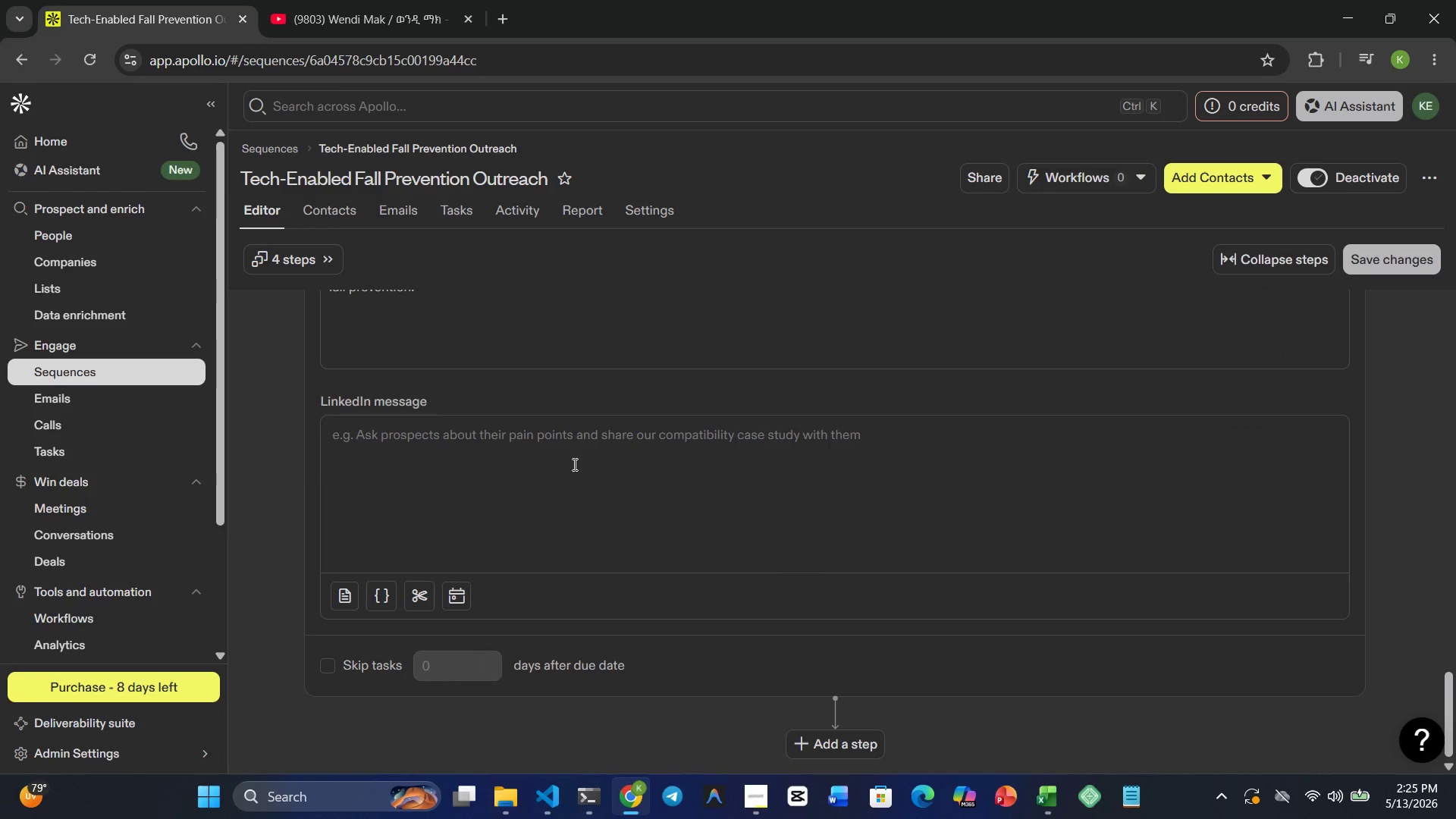 
scroll: coordinate [576, 452], scroll_direction: up, amount: 17.0